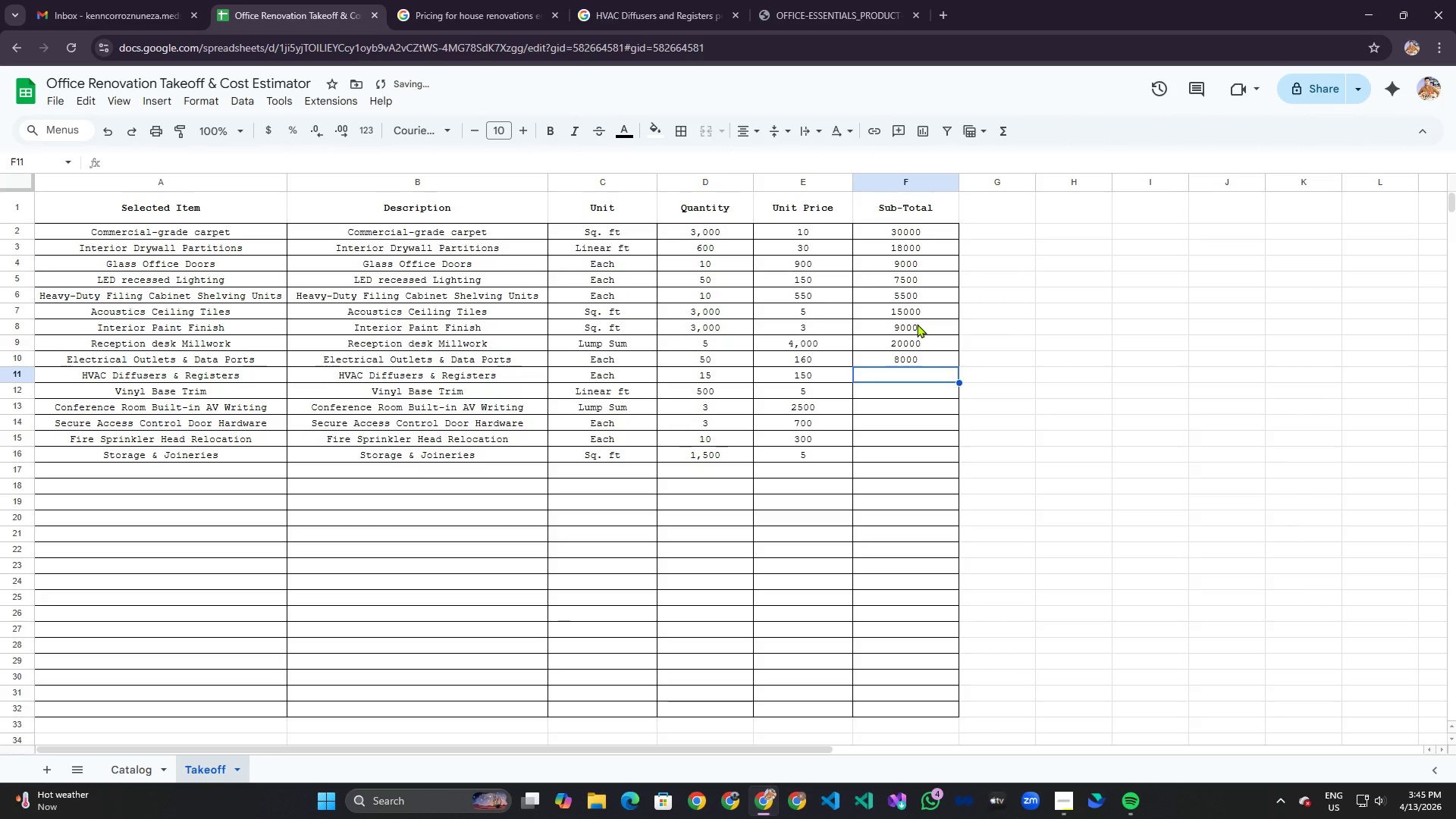 
type(=d11*e11)
 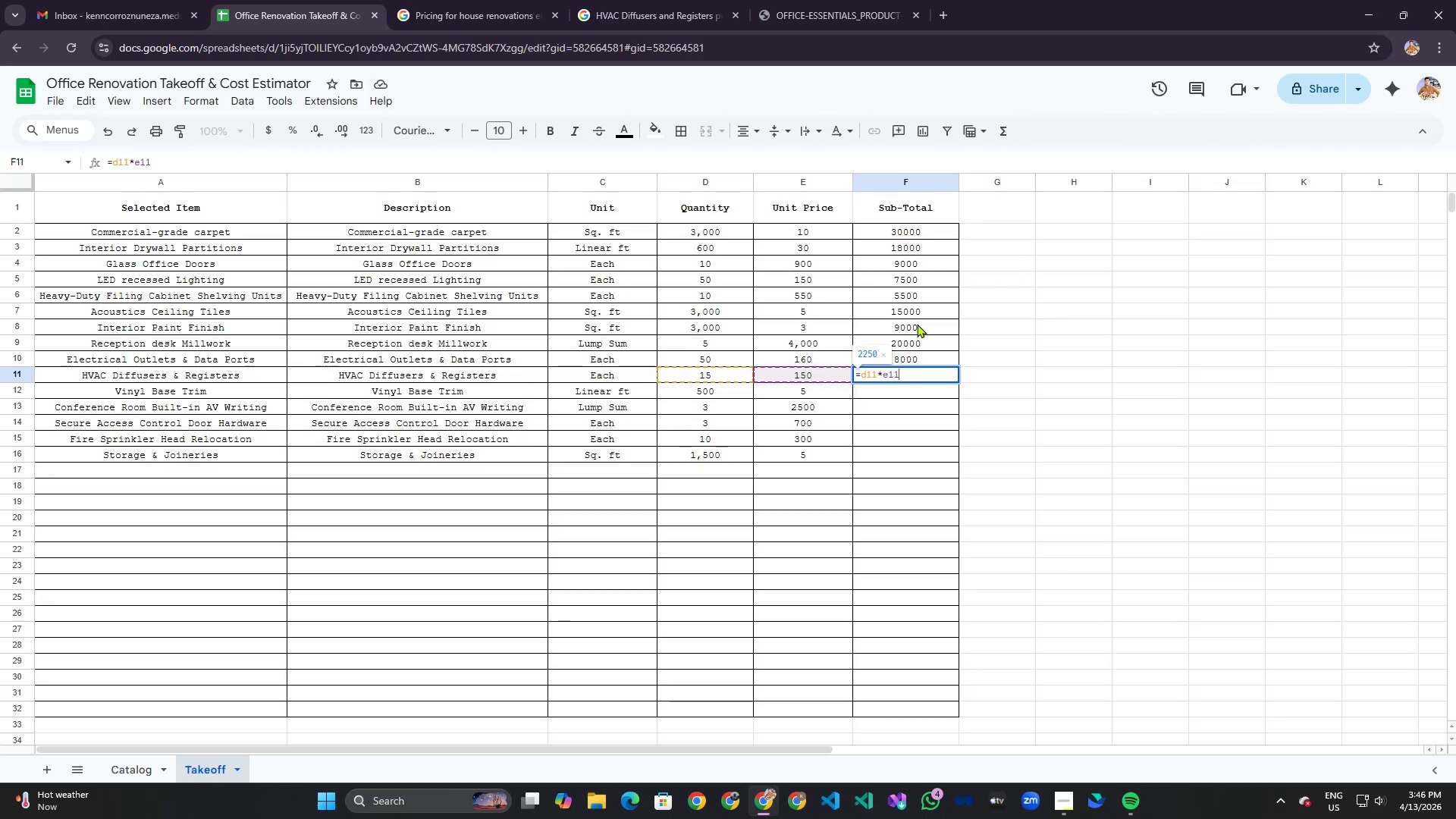 
key(Enter)
 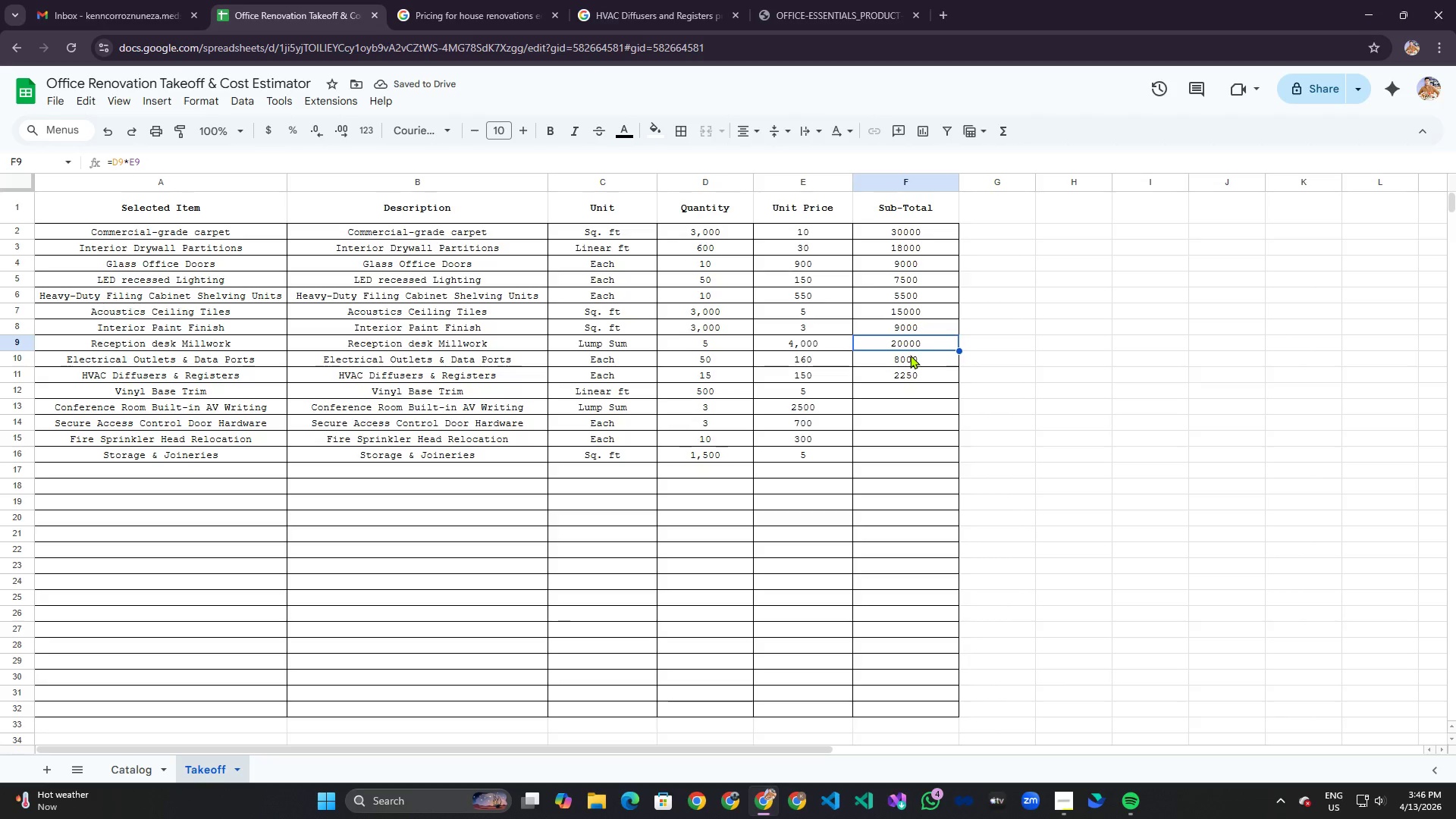 
left_click([899, 356])
 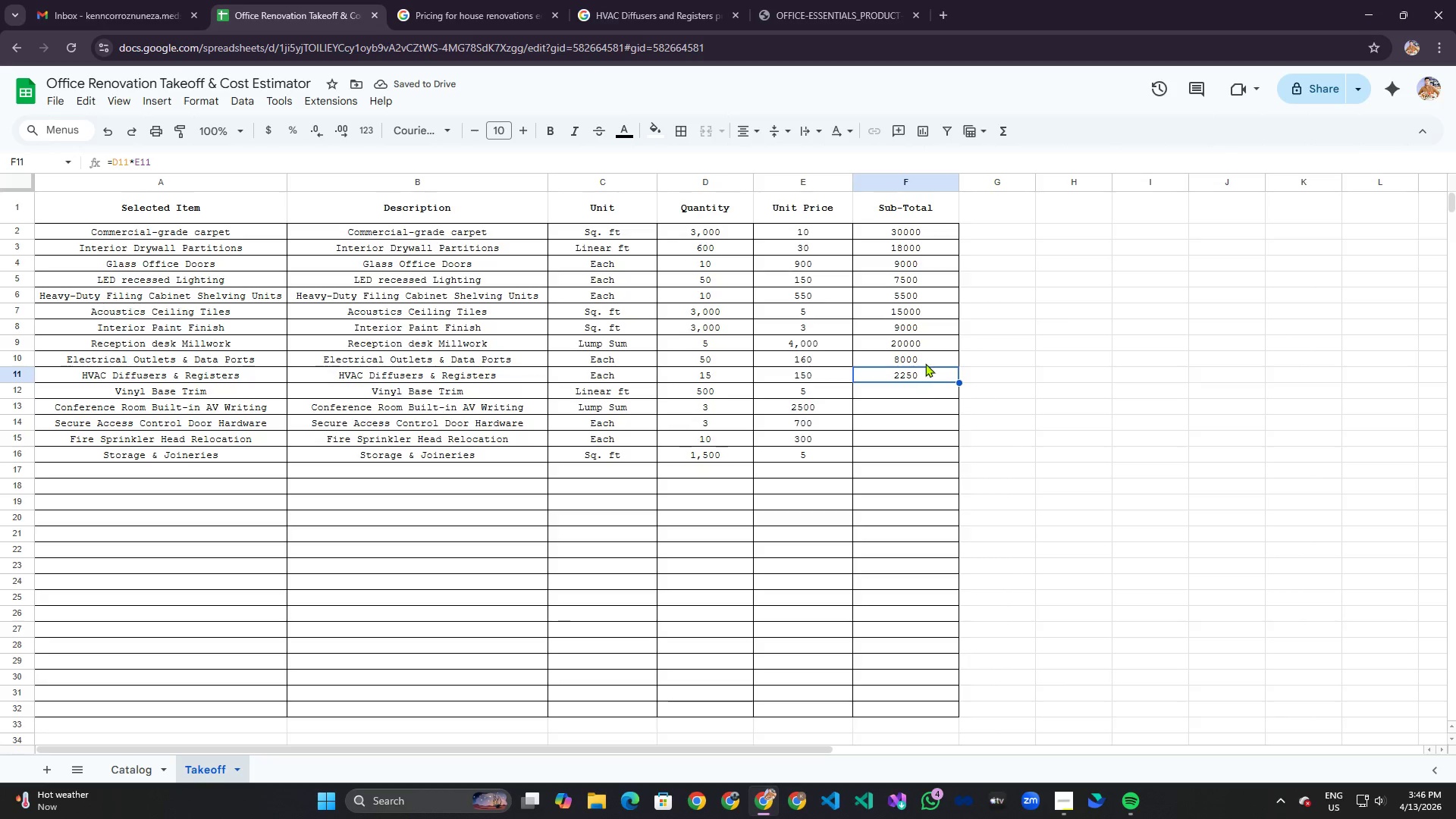 
scroll: coordinate [948, 361], scroll_direction: down, amount: 1.0
 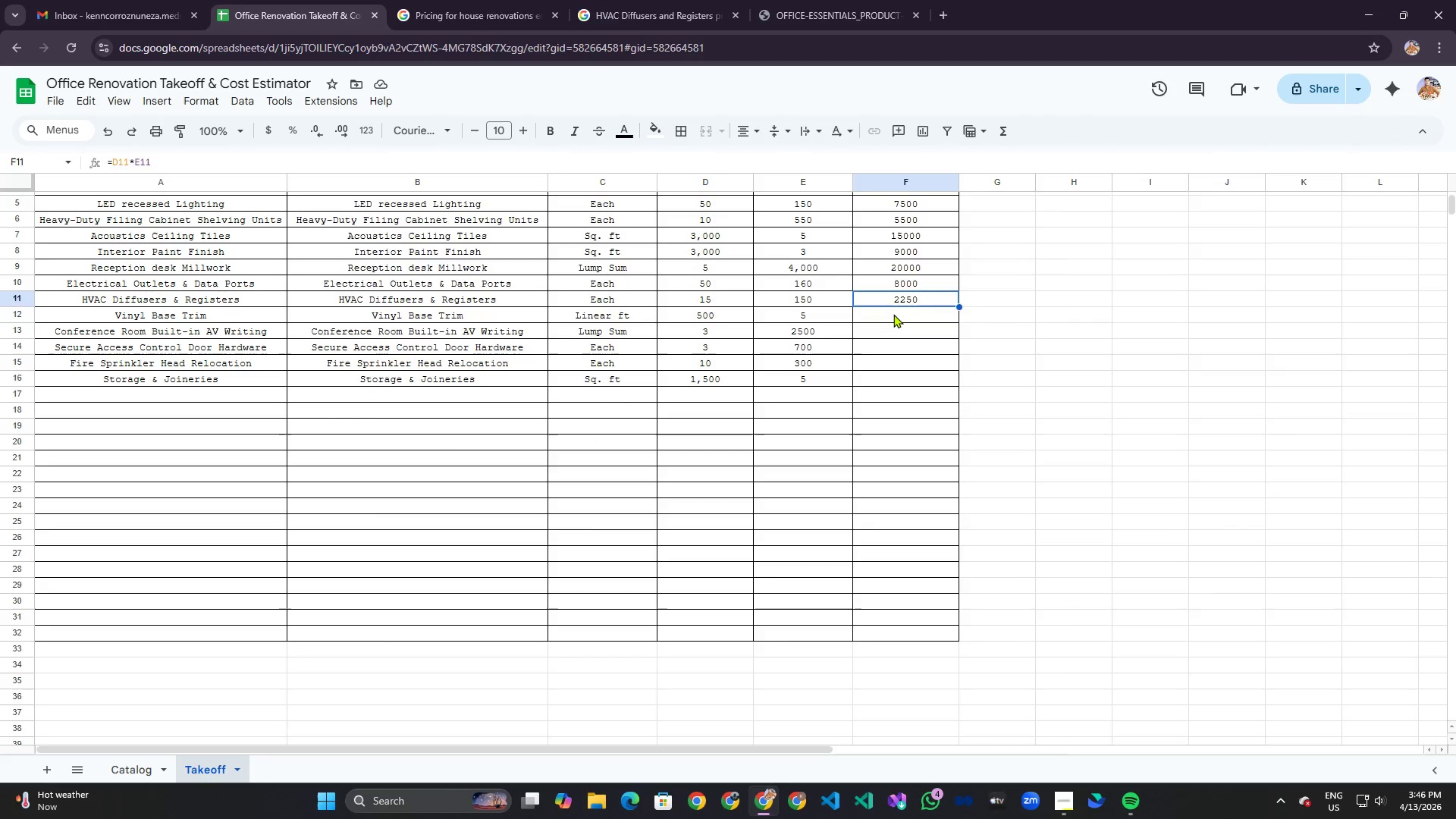 
left_click([893, 314])
 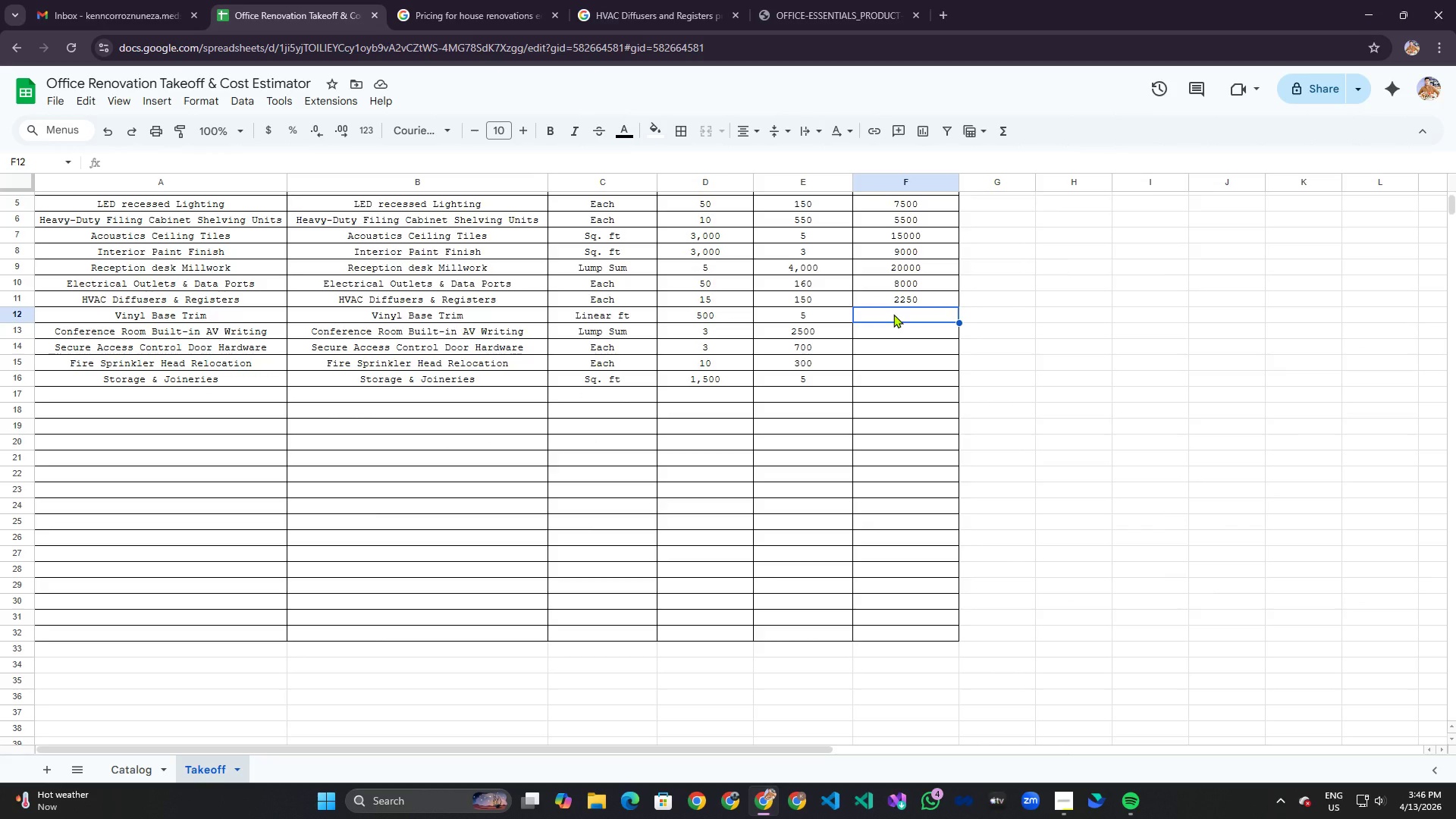 
wait(5.03)
 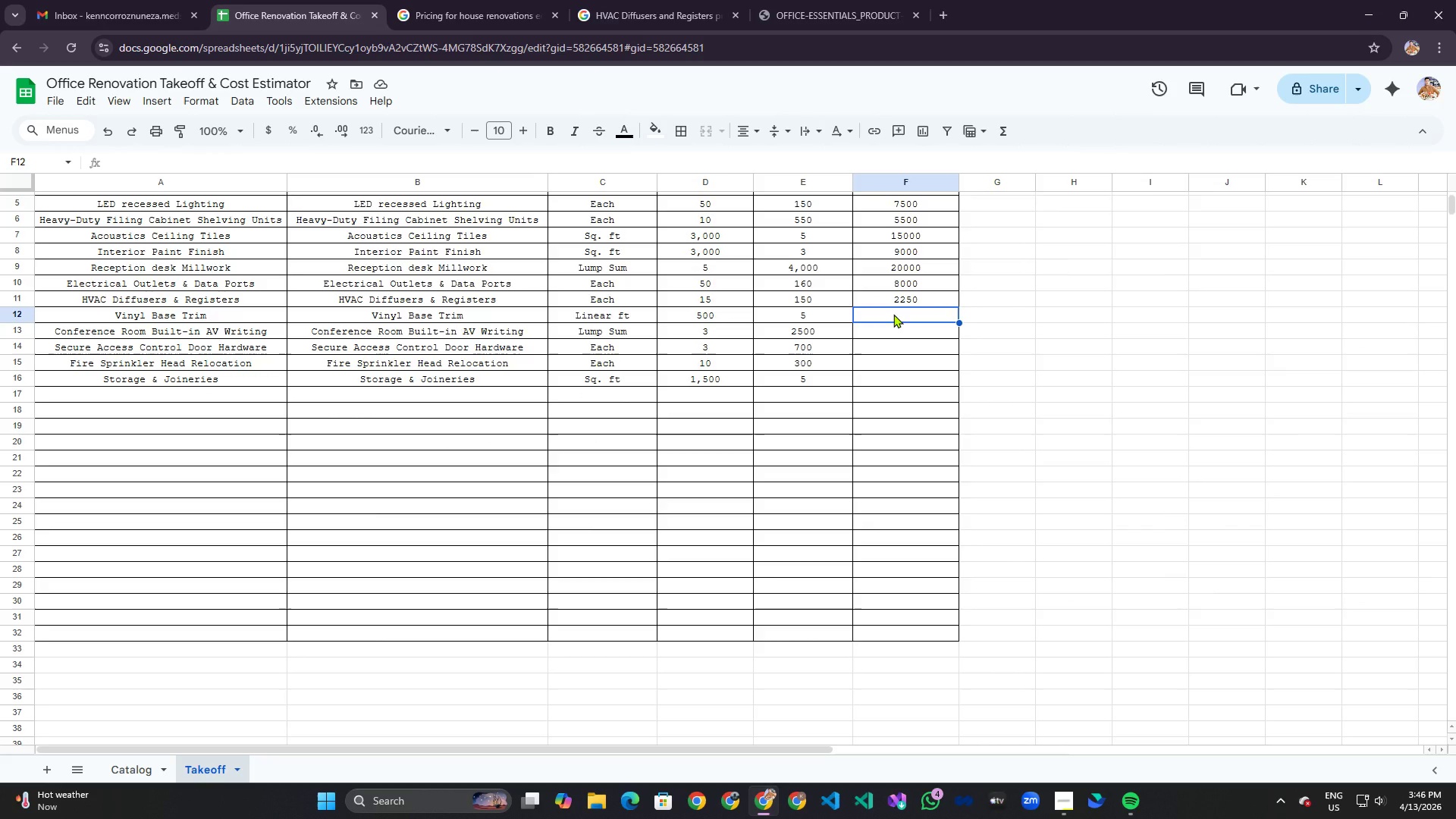 
type(=d12)
 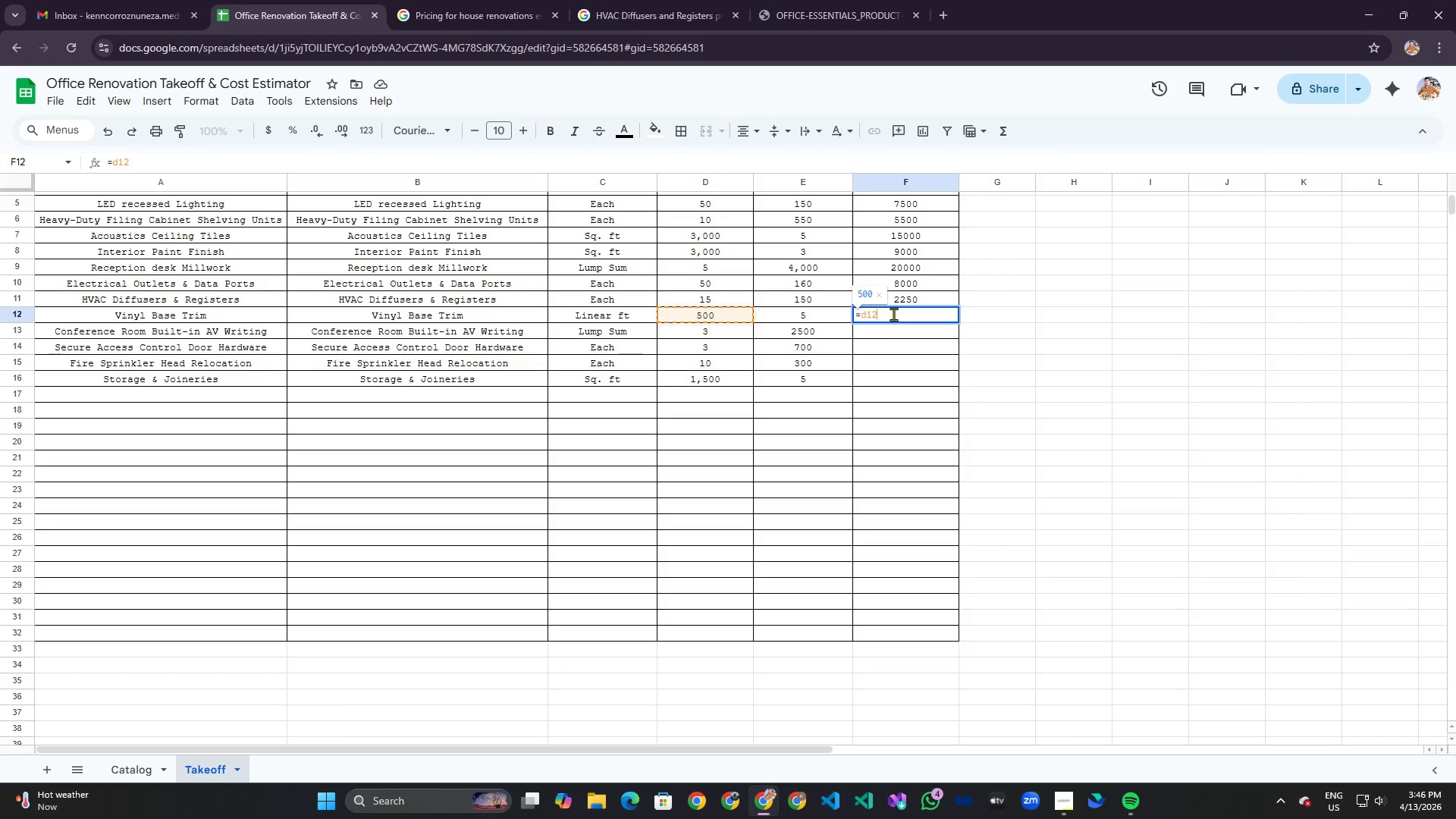 
type(*e12)
 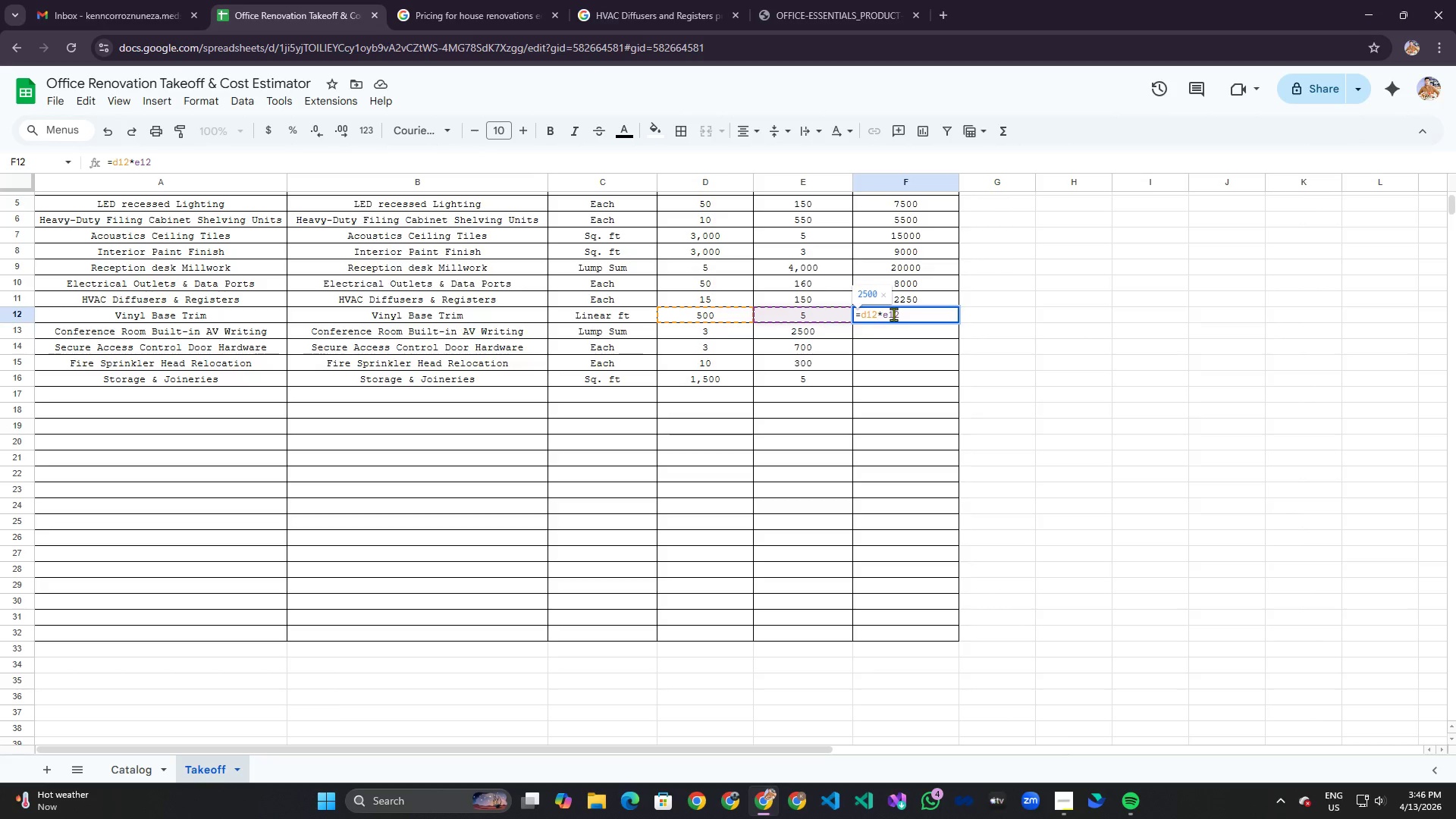 
key(Enter)
 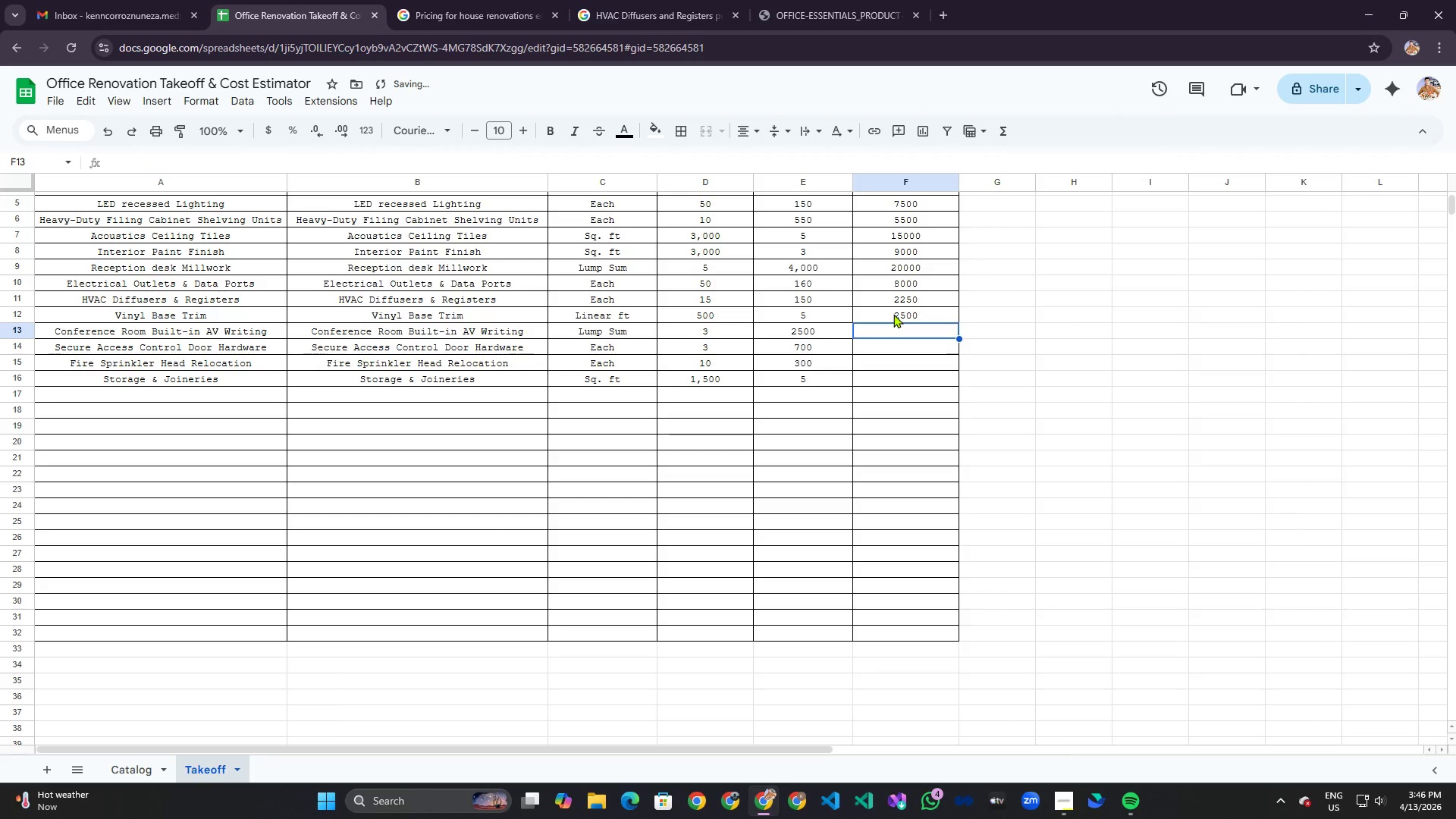 
type(=d13*e13)
 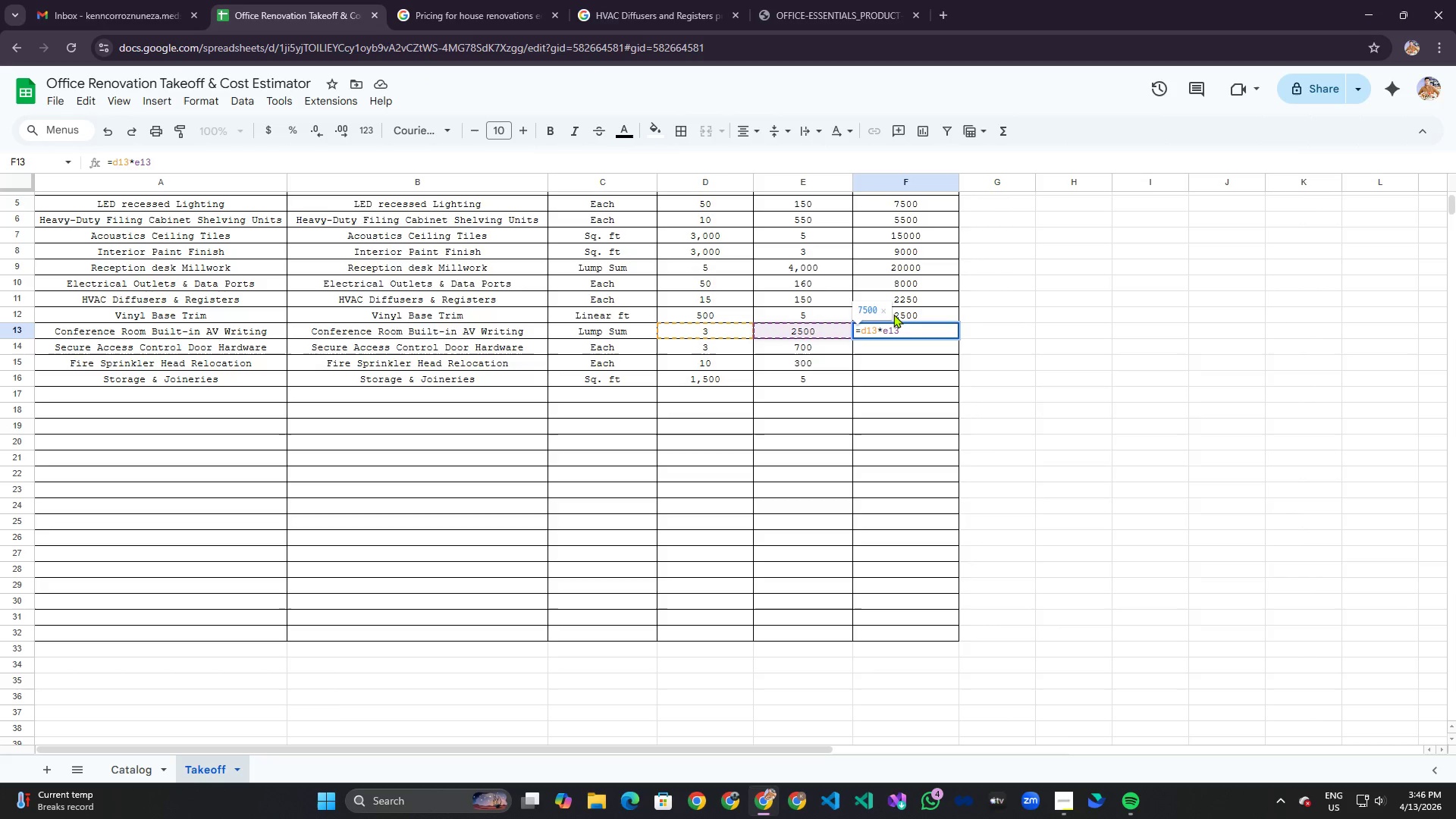 
key(Enter)
 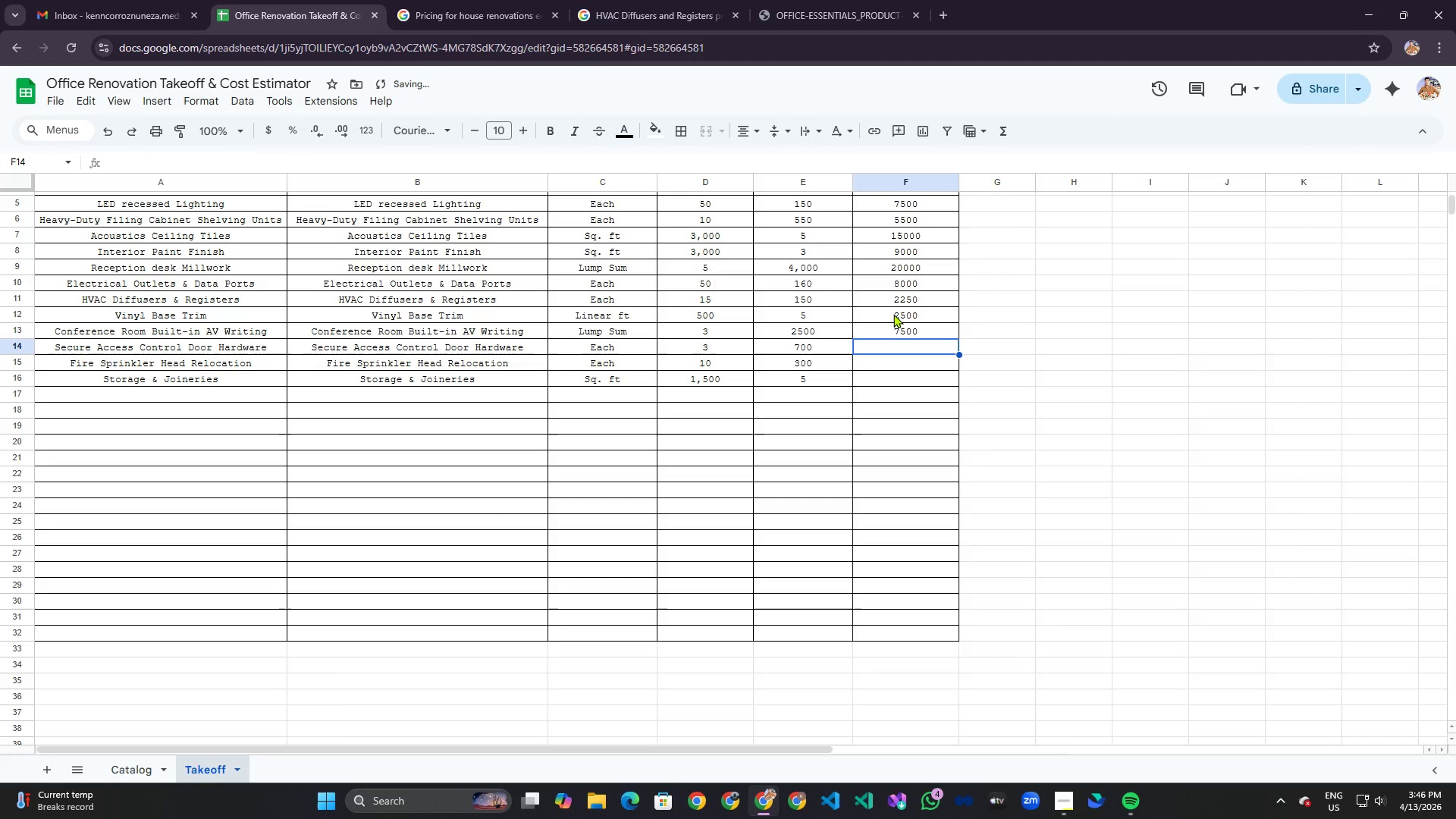 
type(d)
key(Backspace)
type(=d14*e14)
 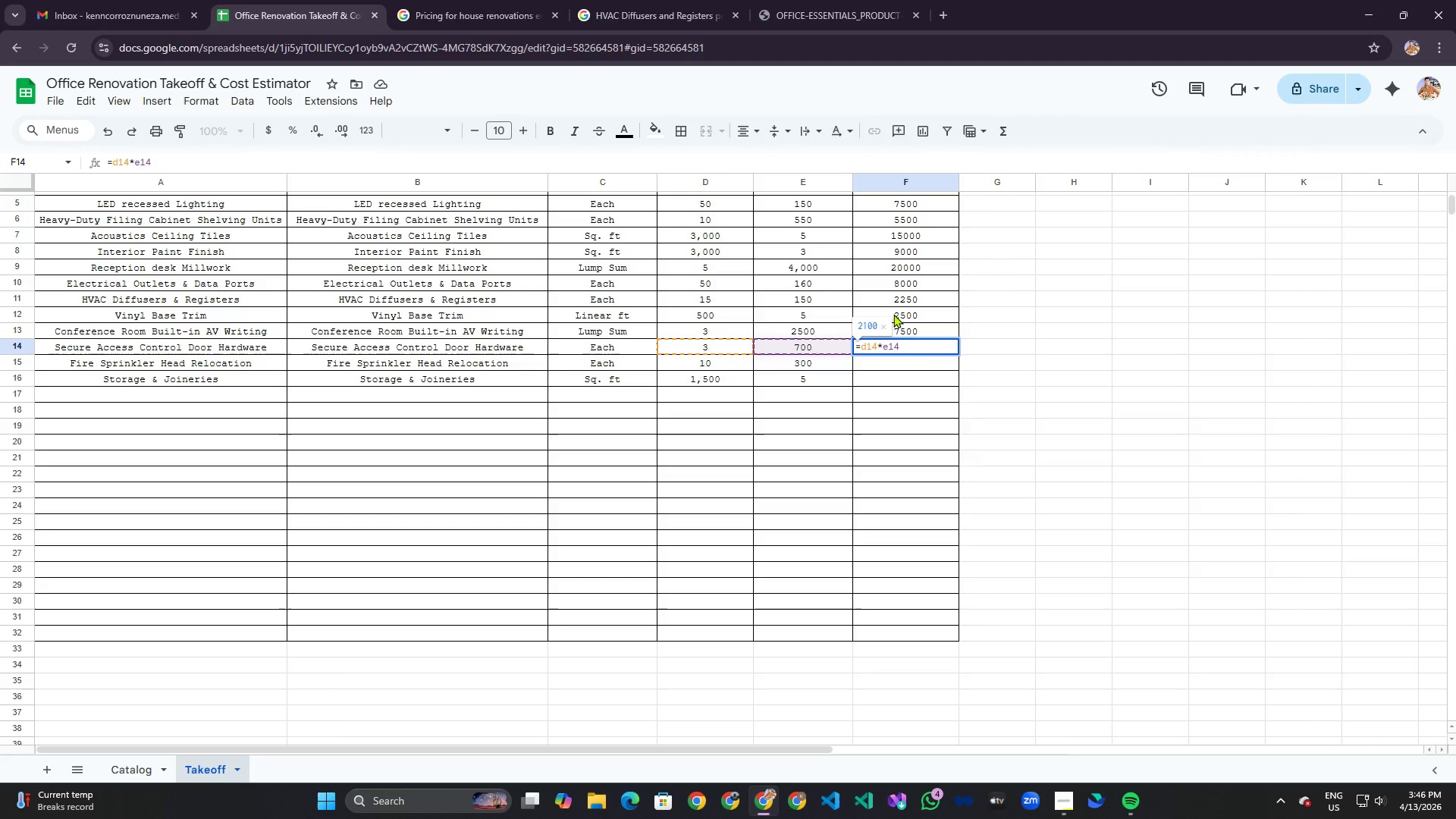 